 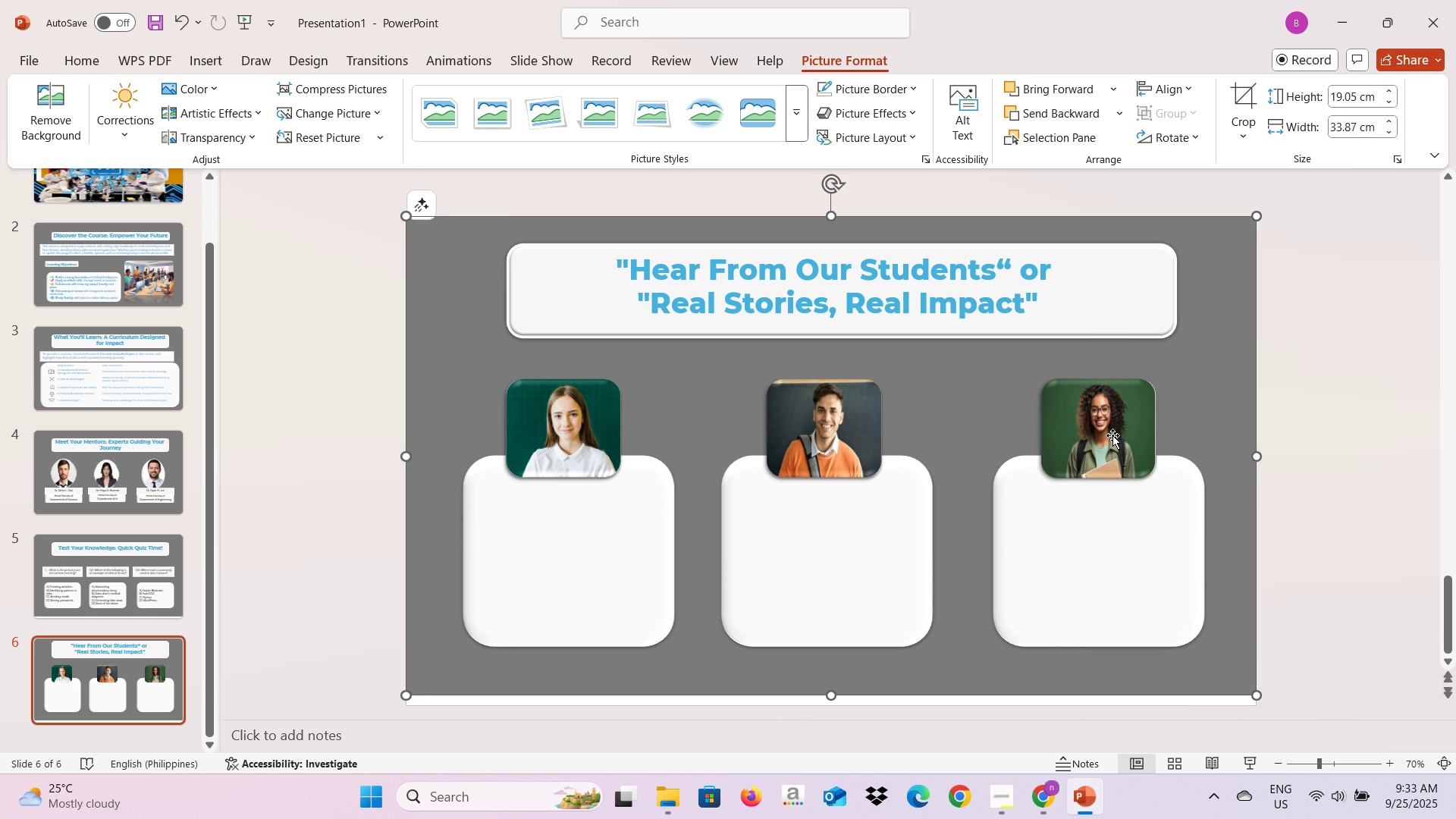 
left_click([1144, 415])
 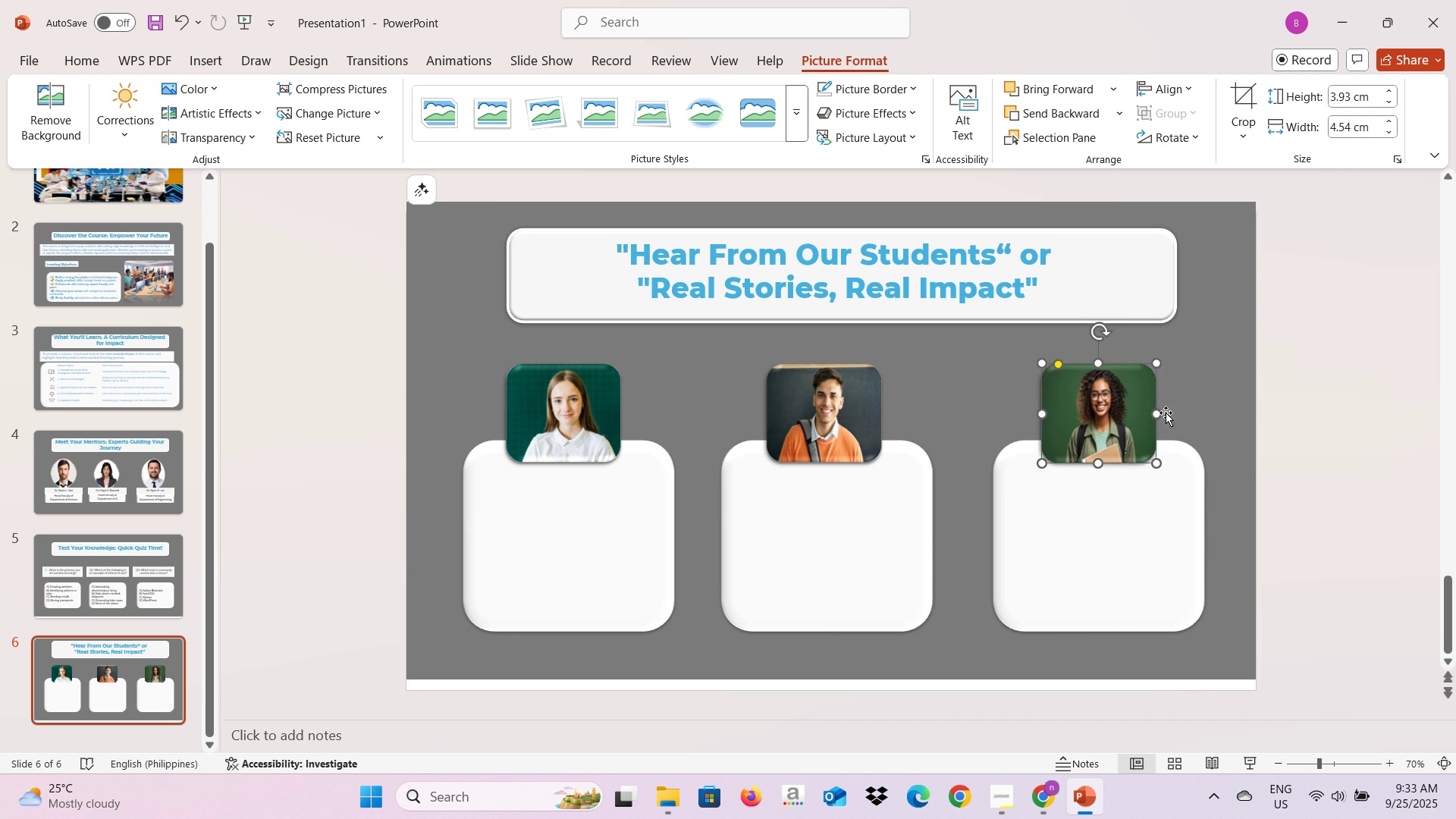 
left_click([1181, 406])
 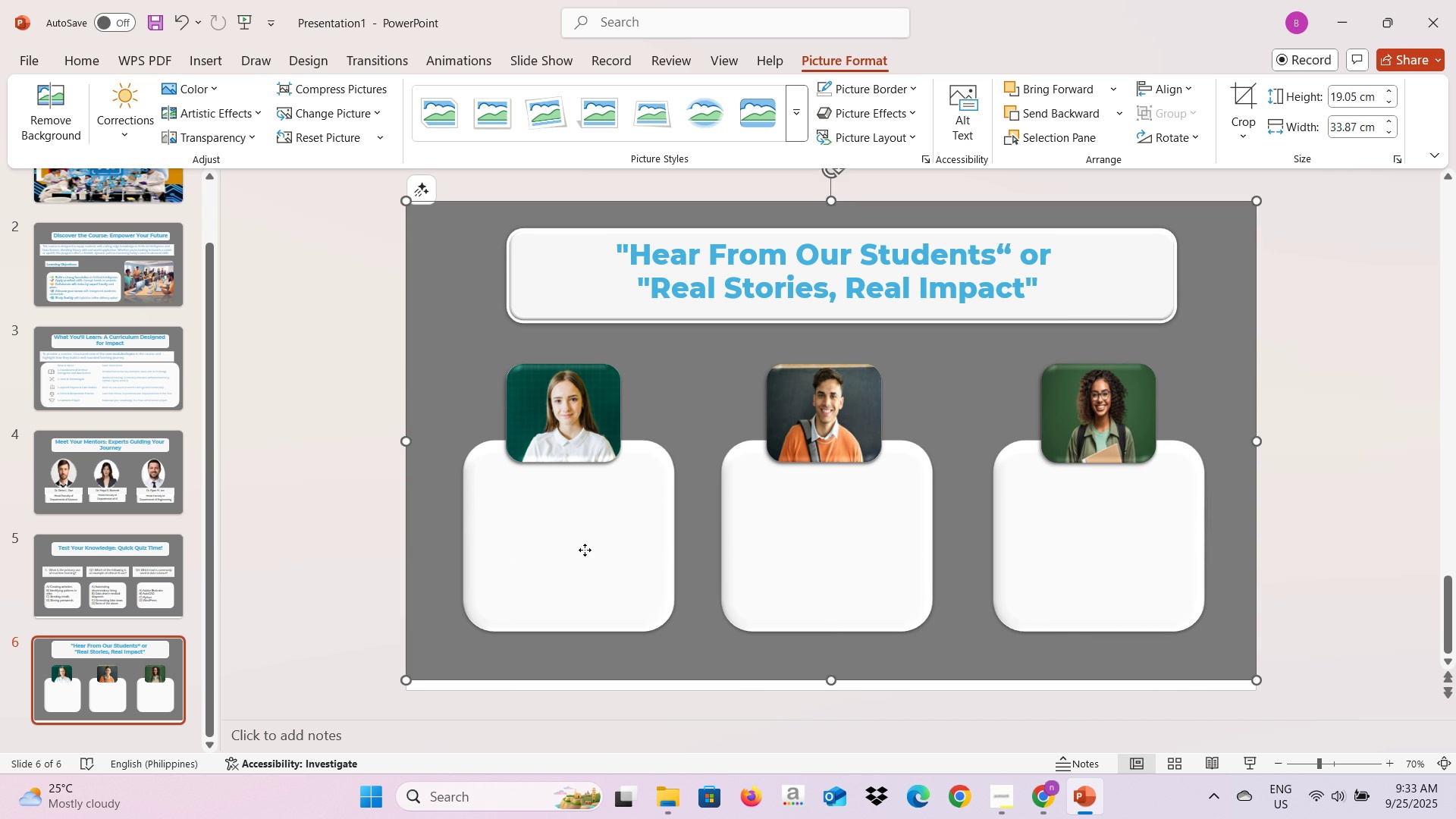 
double_click([585, 550])
 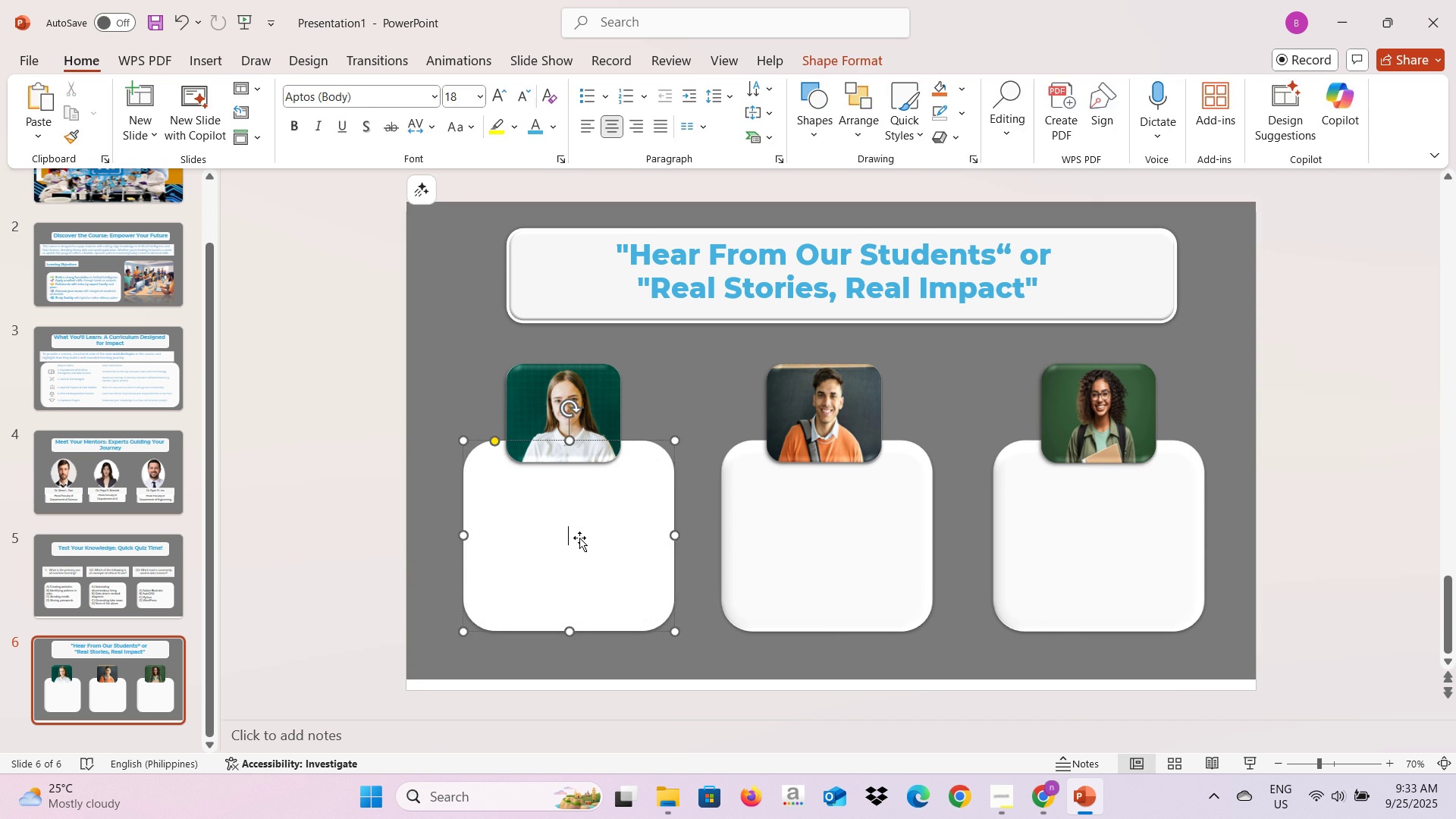 
key(Alt+AltLeft)
 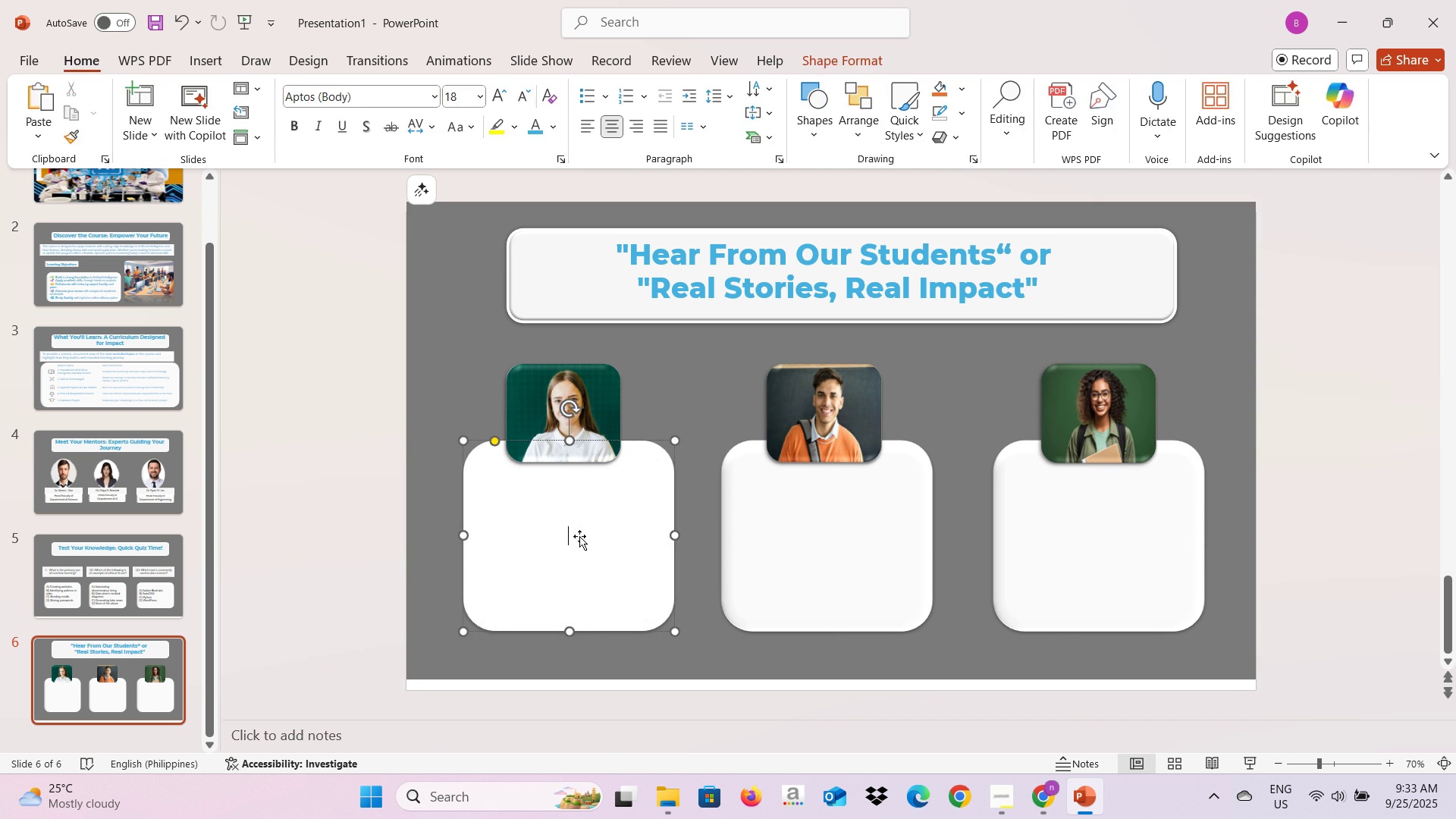 
key(Alt+Tab)
 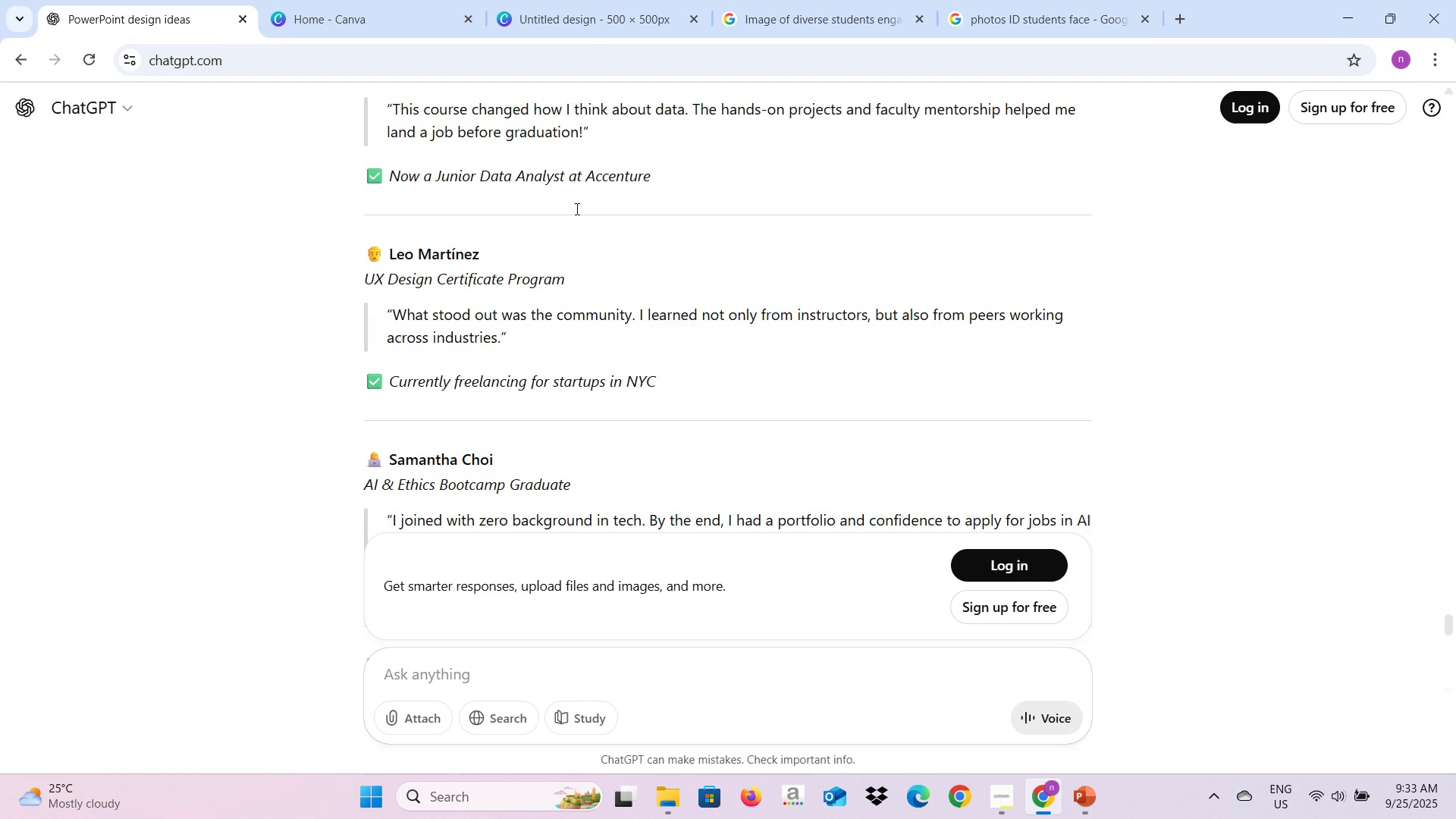 
scroll: coordinate [575, 349], scroll_direction: up, amount: 2.0